 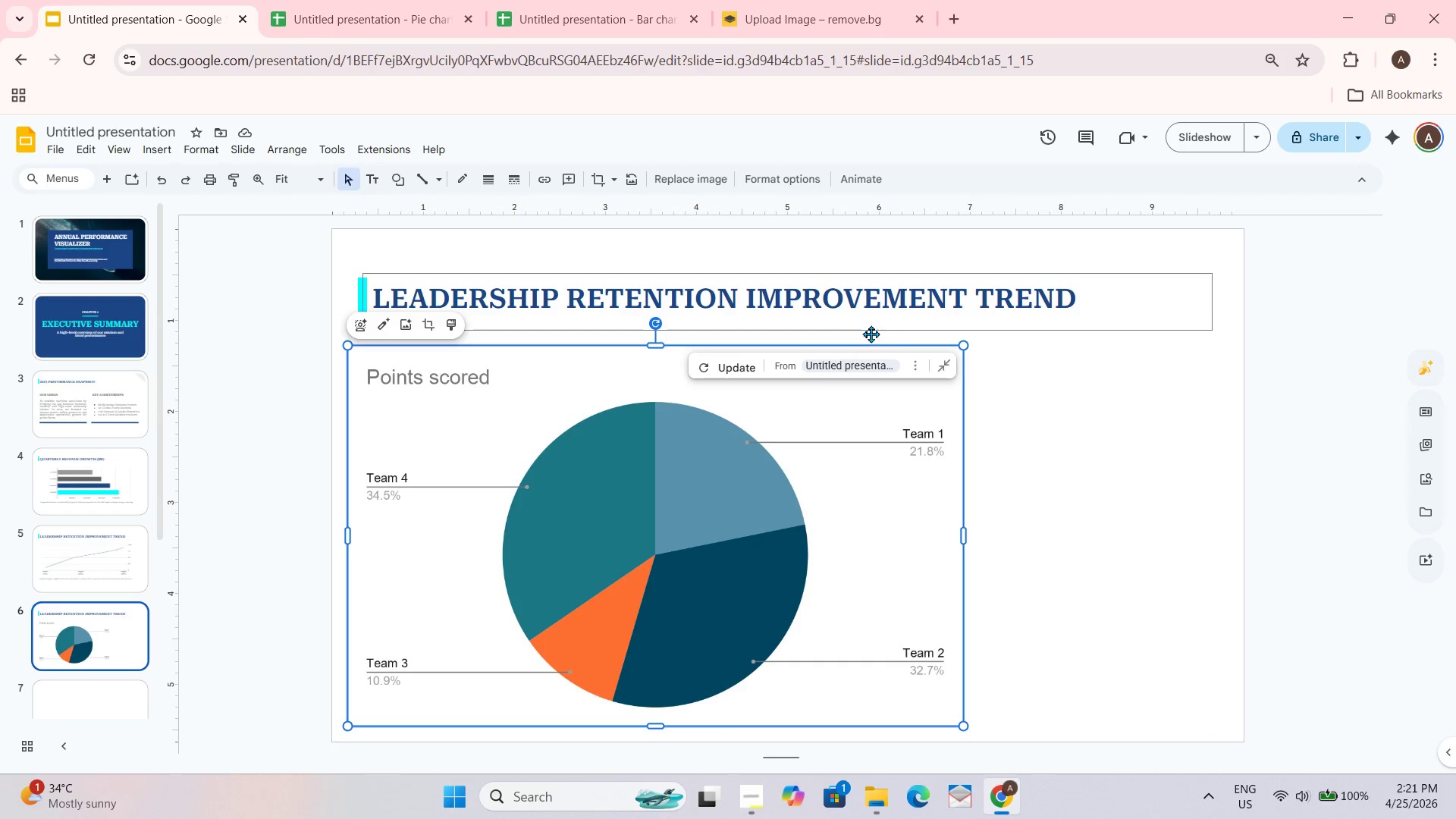 
left_click_drag(start_coordinate=[1051, 396], to_coordinate=[1056, 394])
 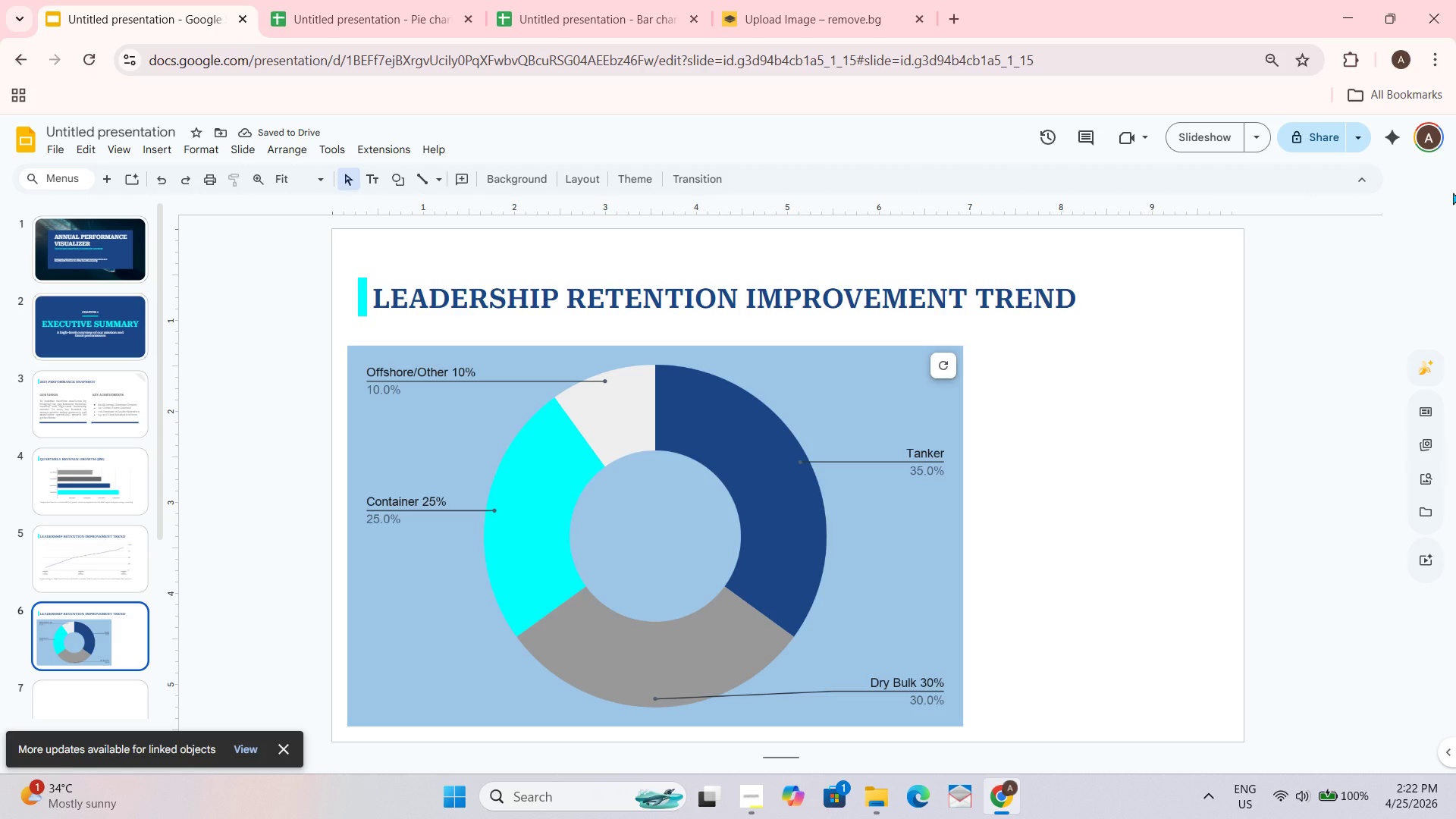 
wait(8.41)
 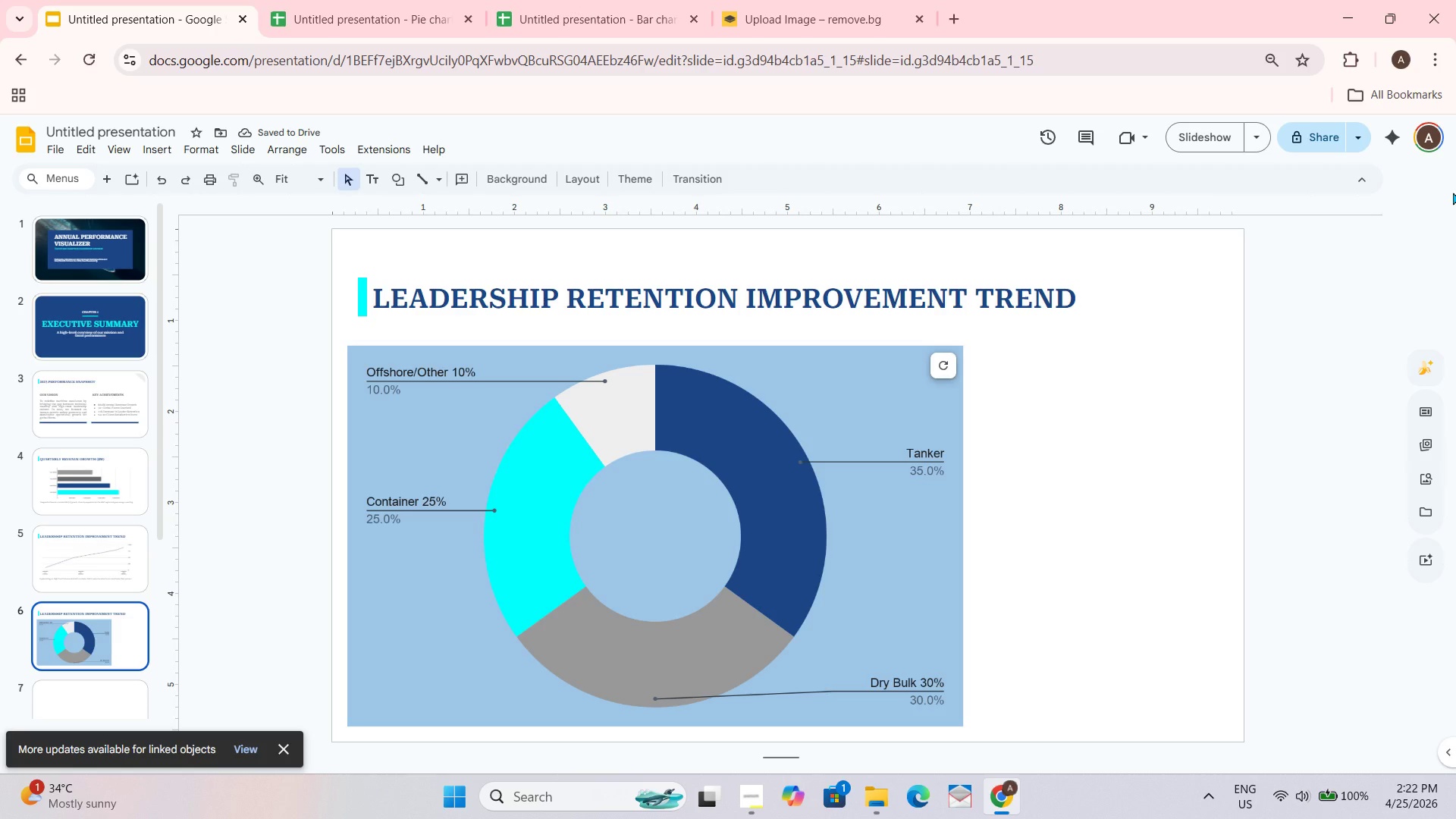 
left_click([538, 175])
 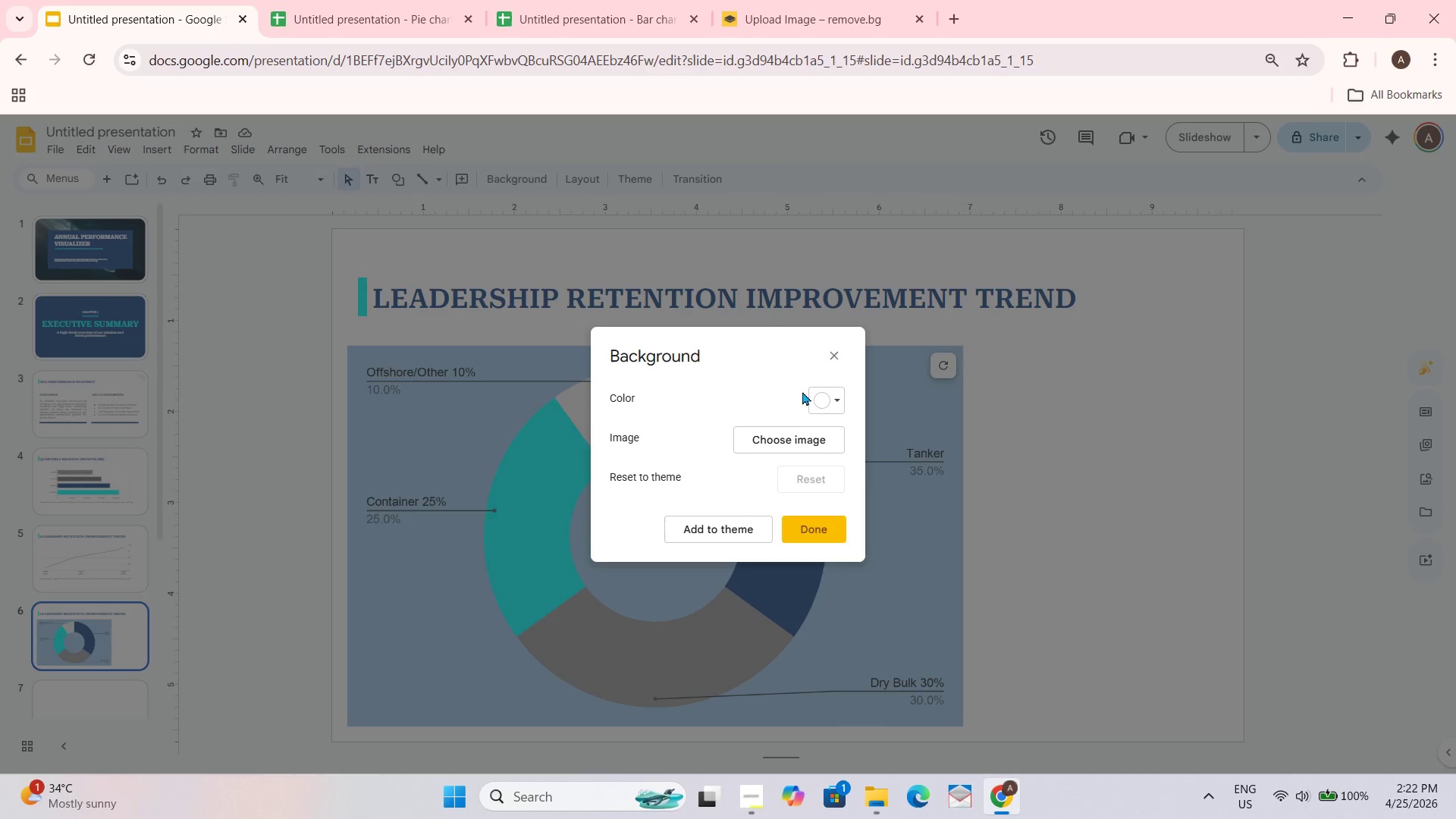 
left_click([819, 394])
 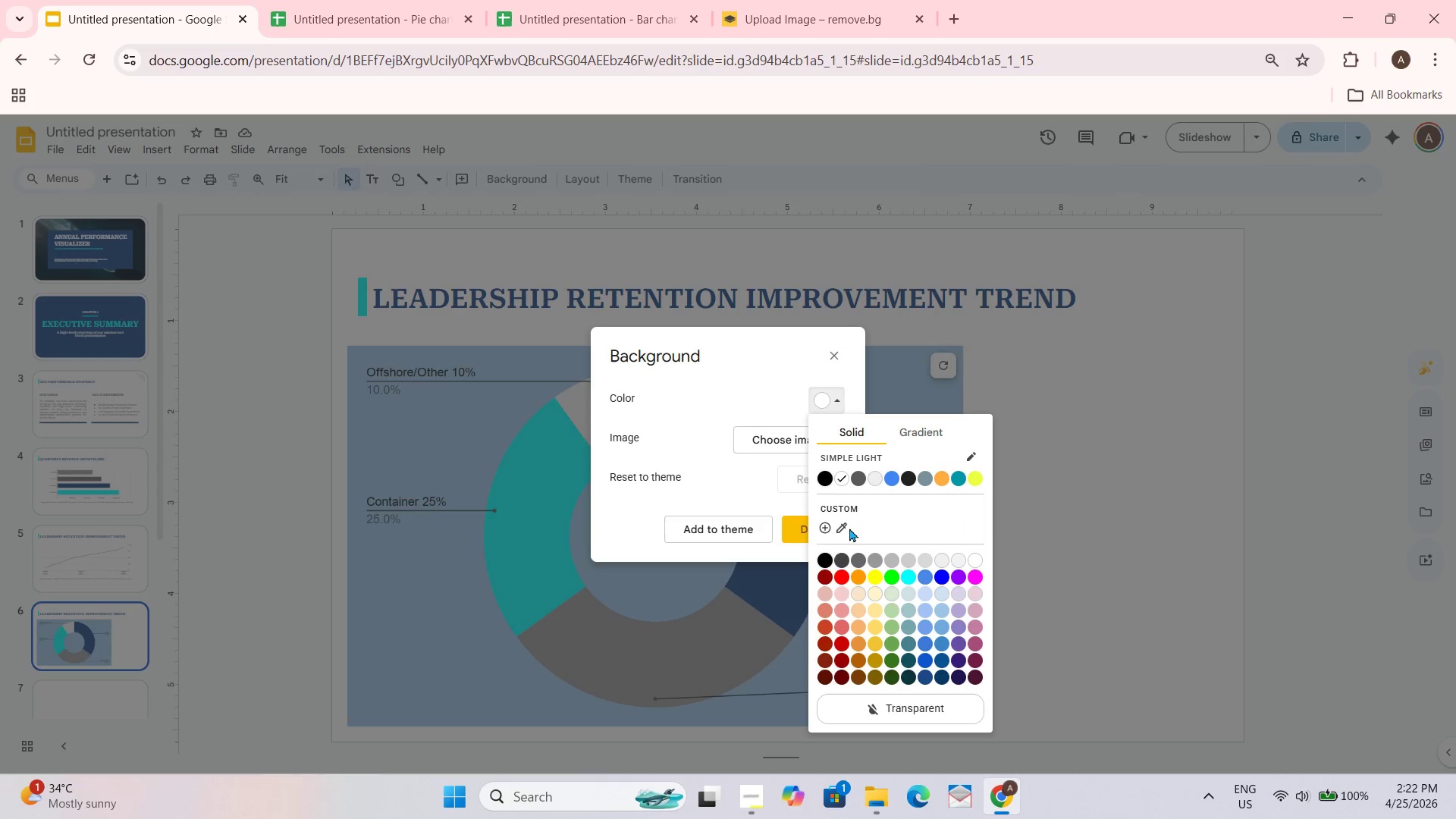 
left_click([838, 523])
 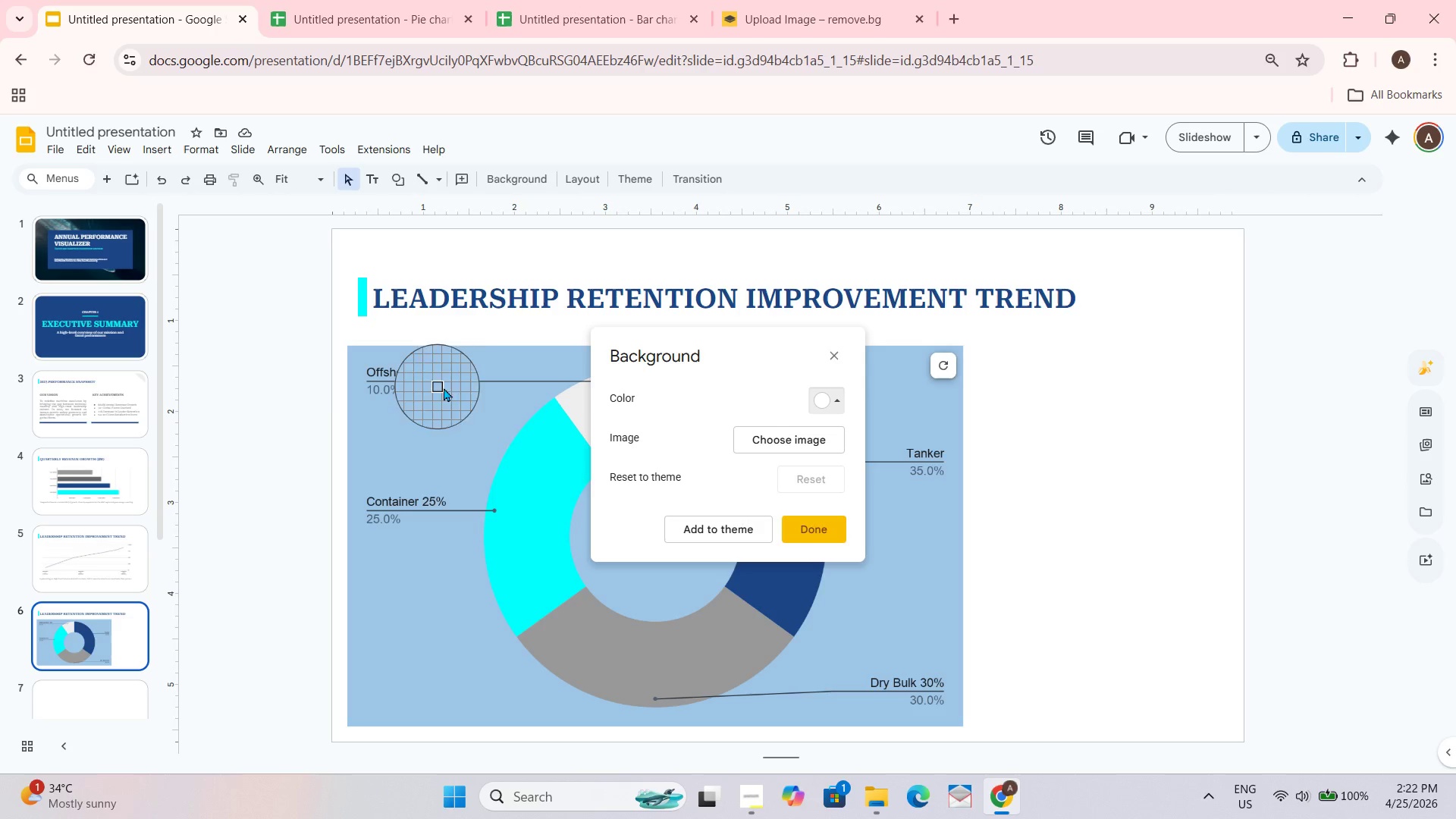 
left_click([459, 415])
 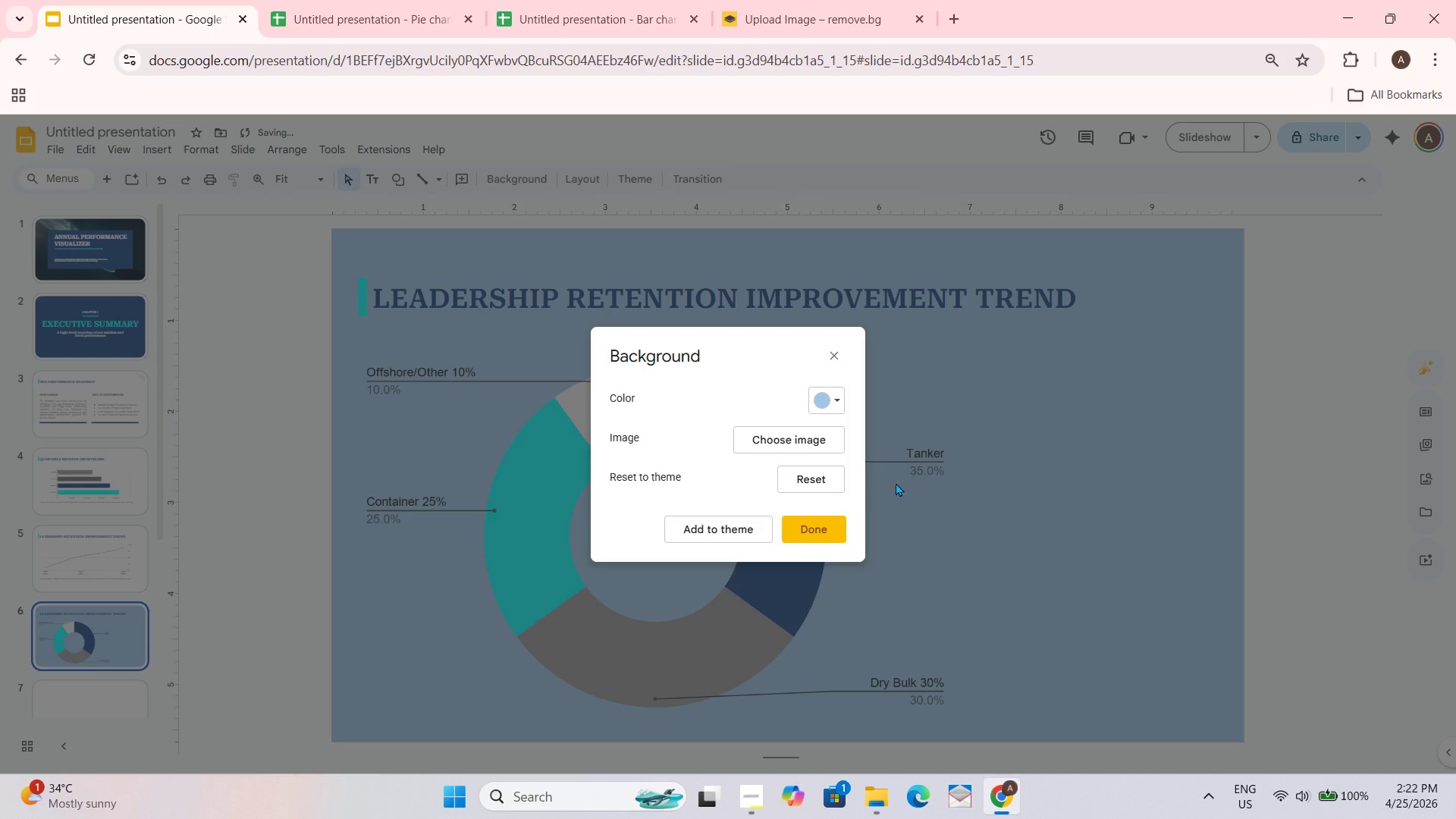 
left_click([817, 519])
 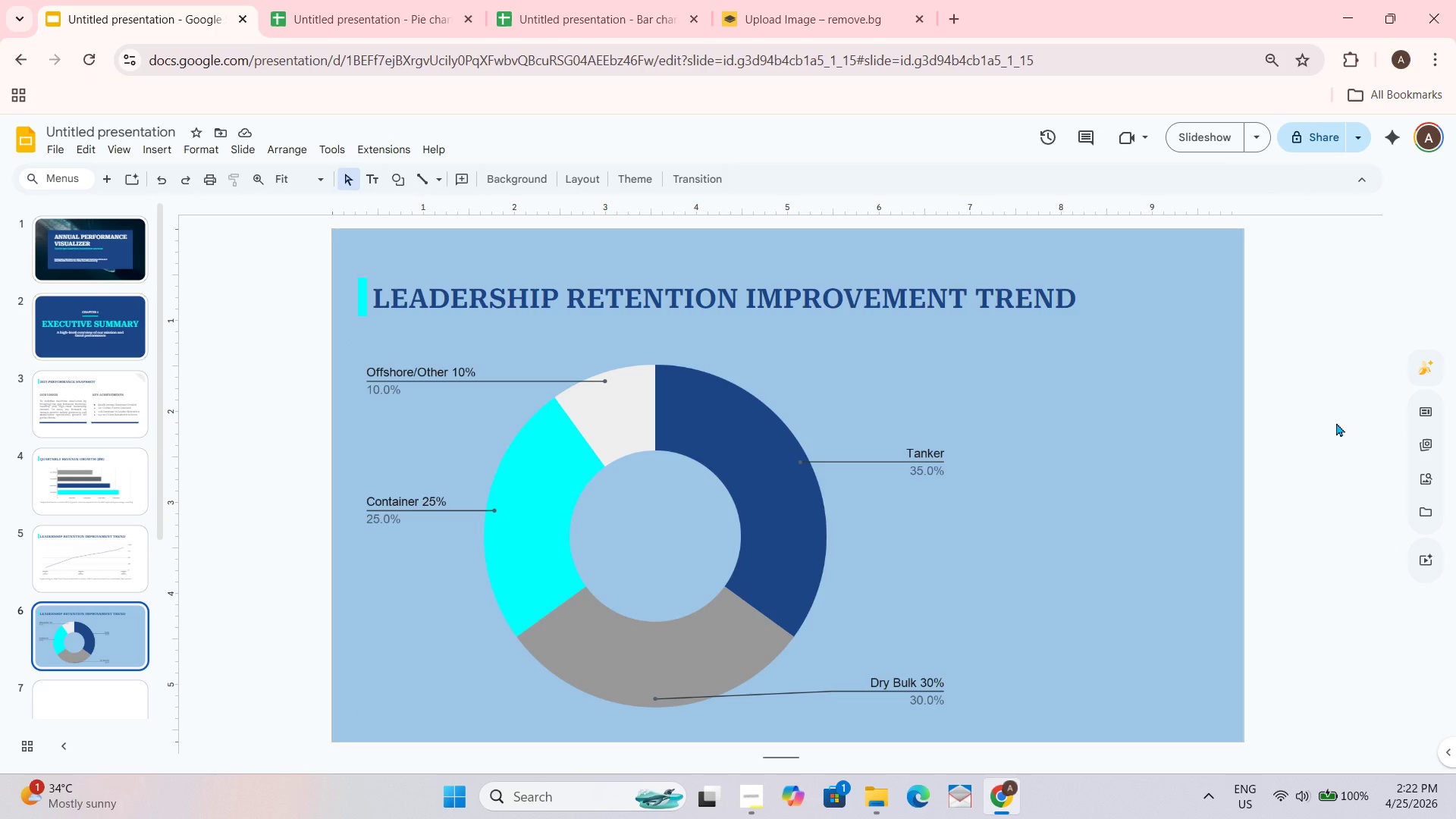 
wait(12.97)
 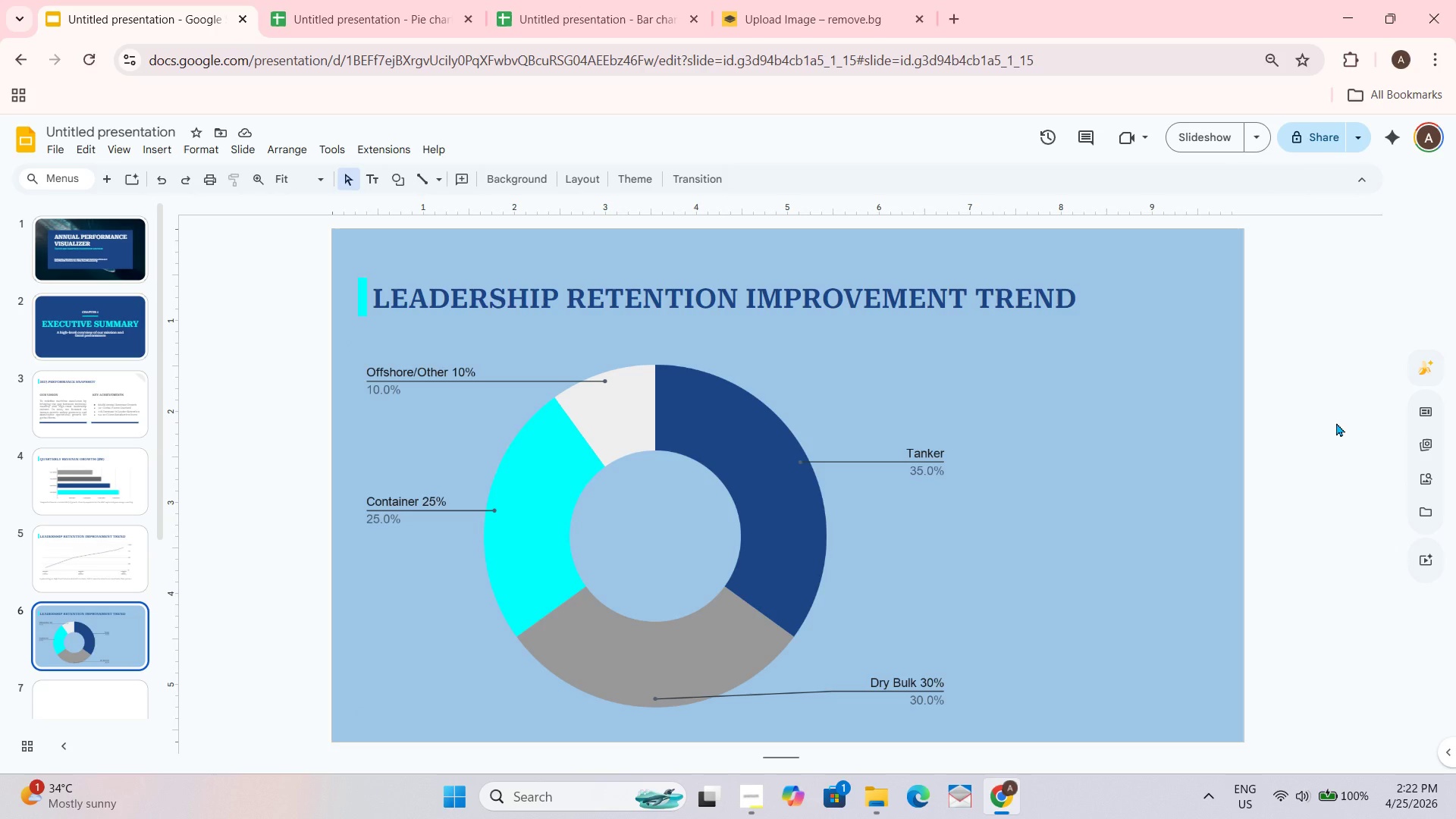 
key(Alt+AltLeft)
 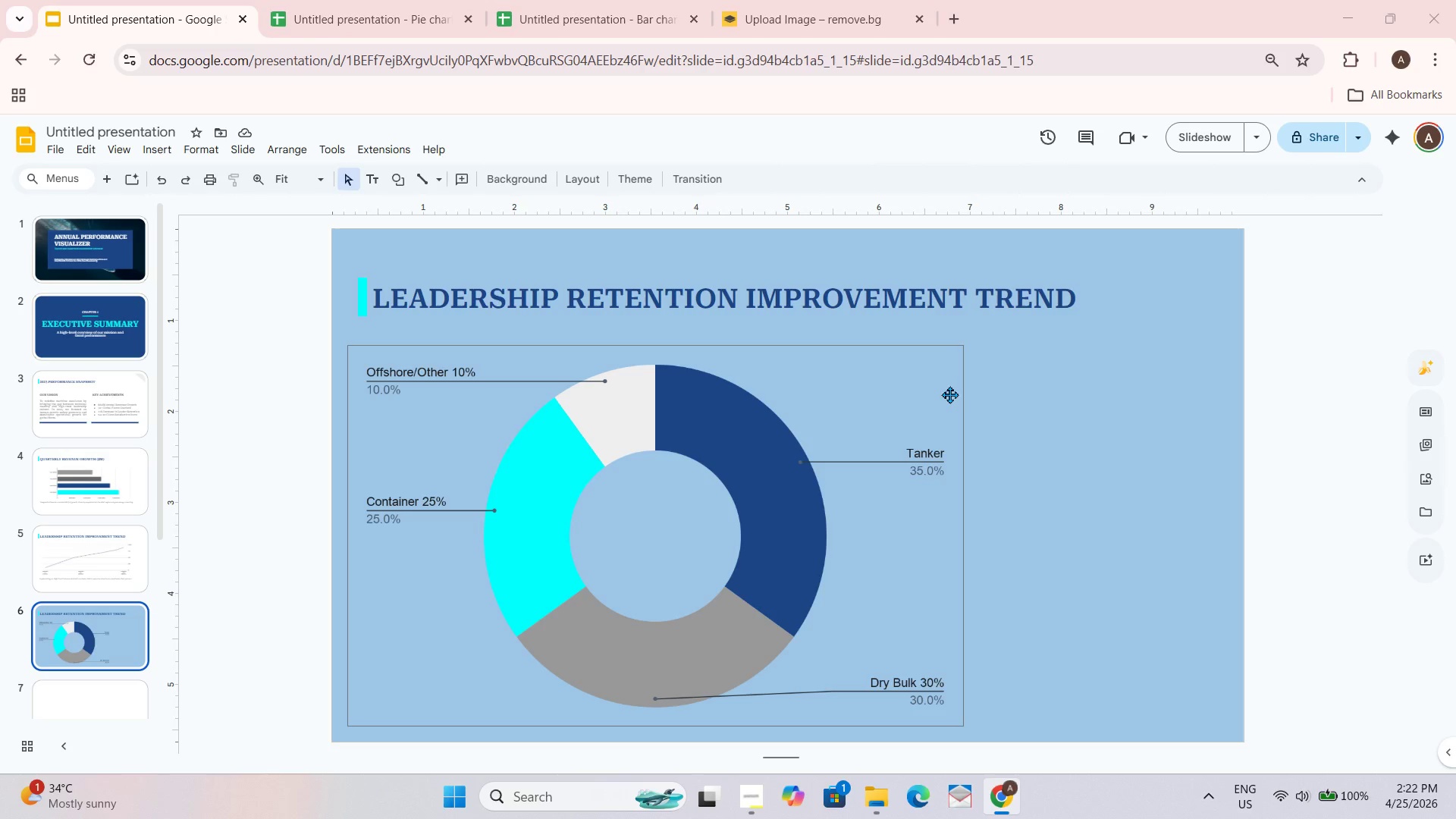 
key(Alt+Tab)